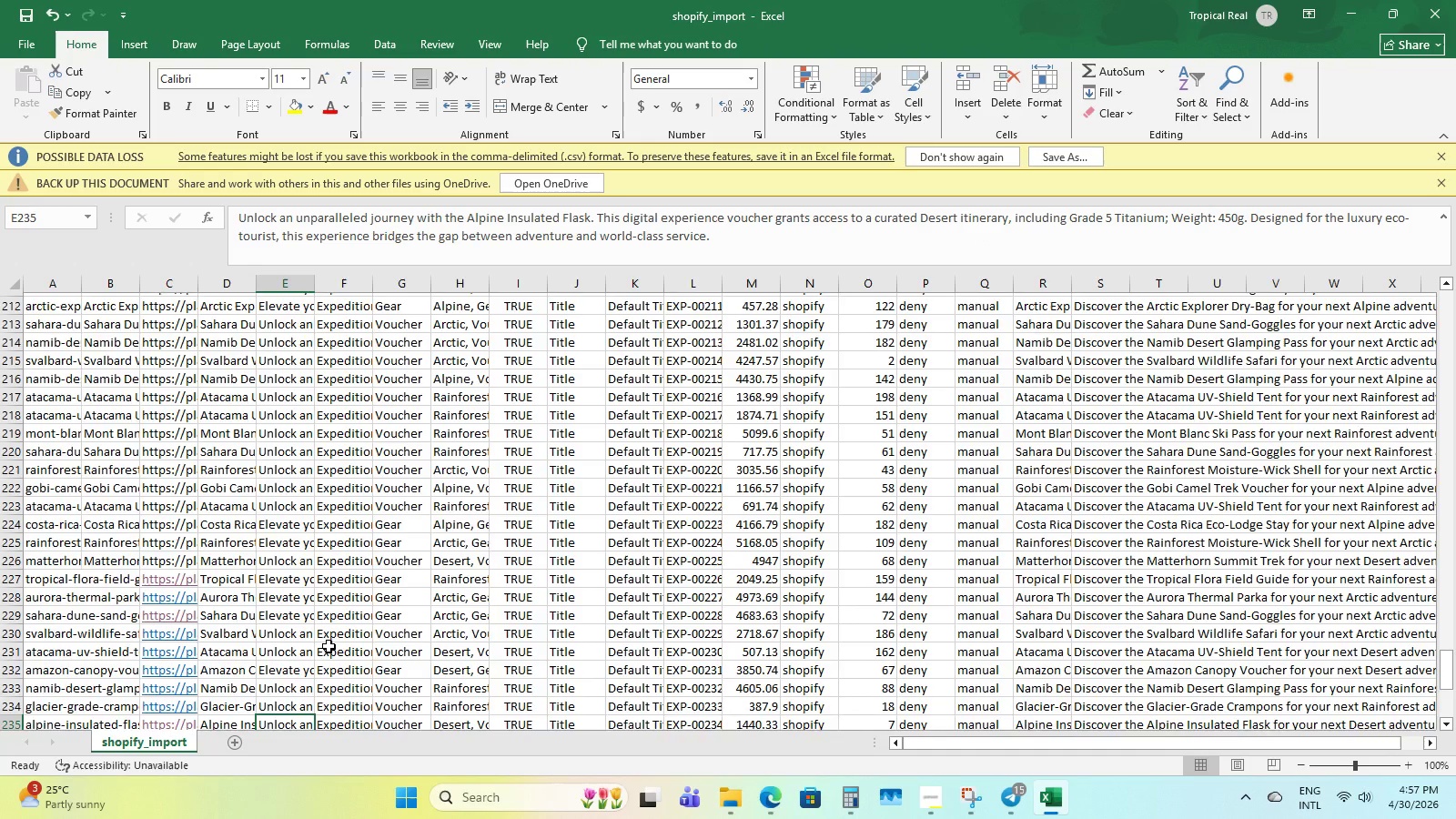 
key(ArrowDown)
 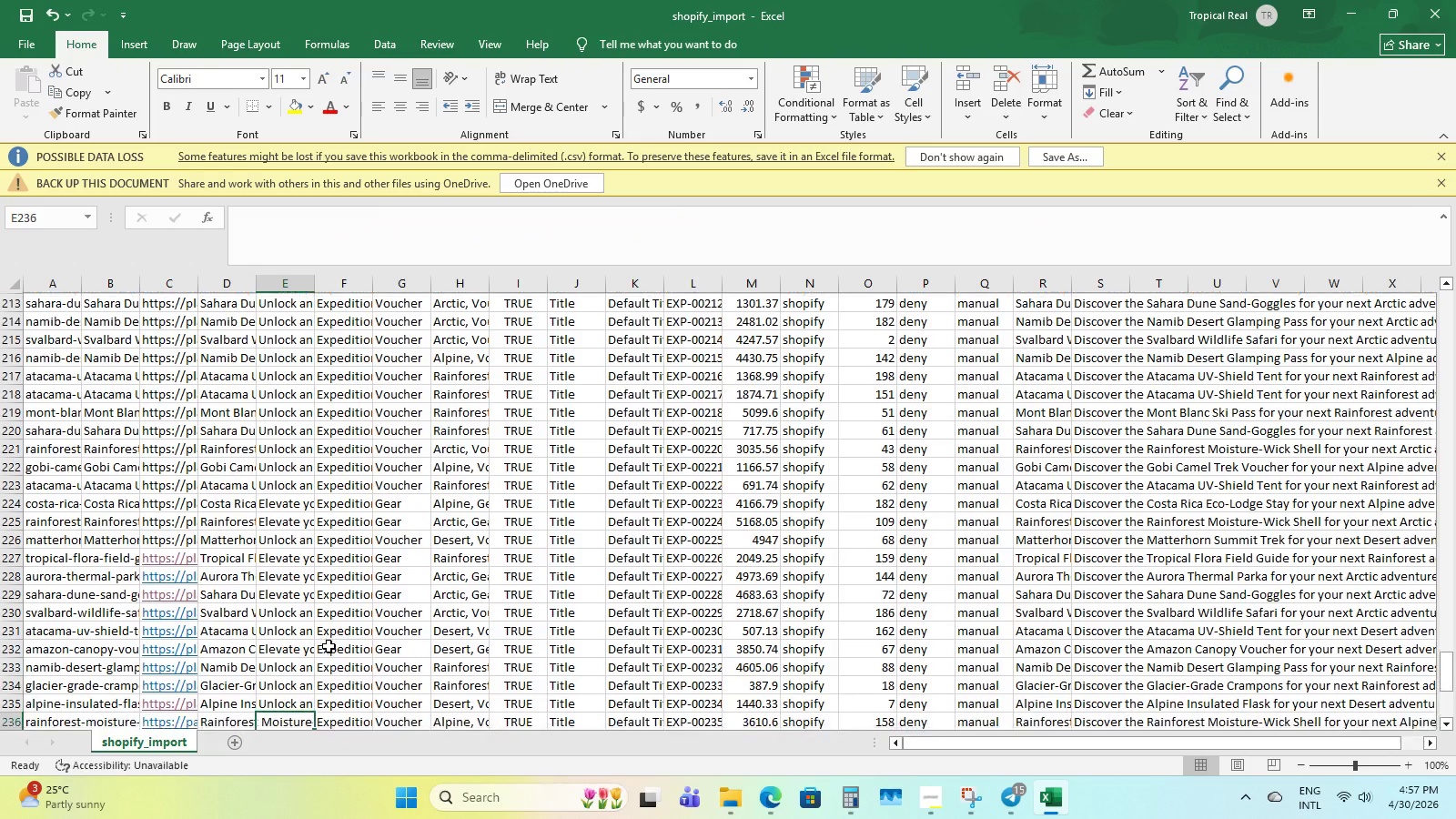 
key(ArrowDown)
 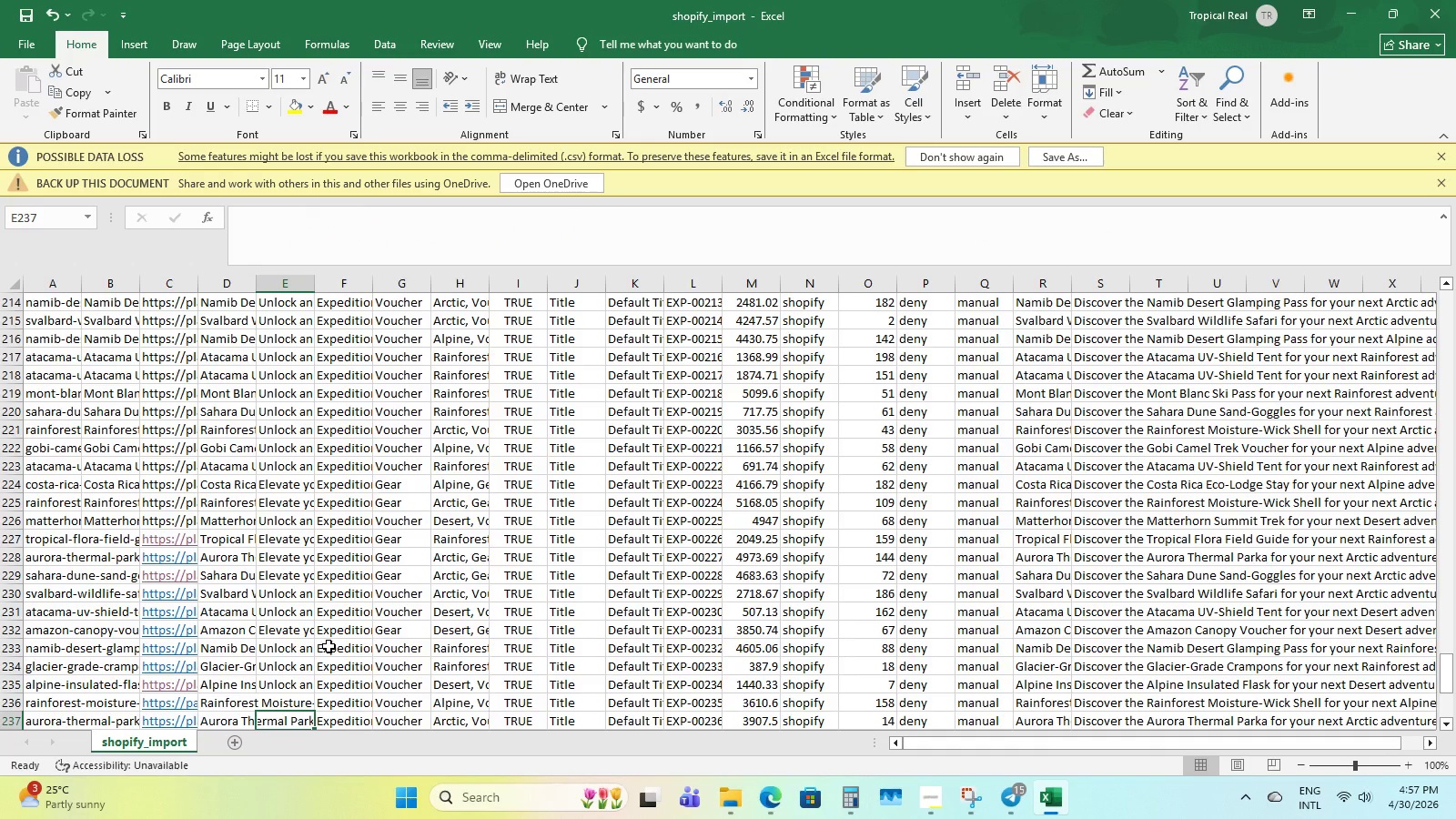 
key(ArrowUp)
 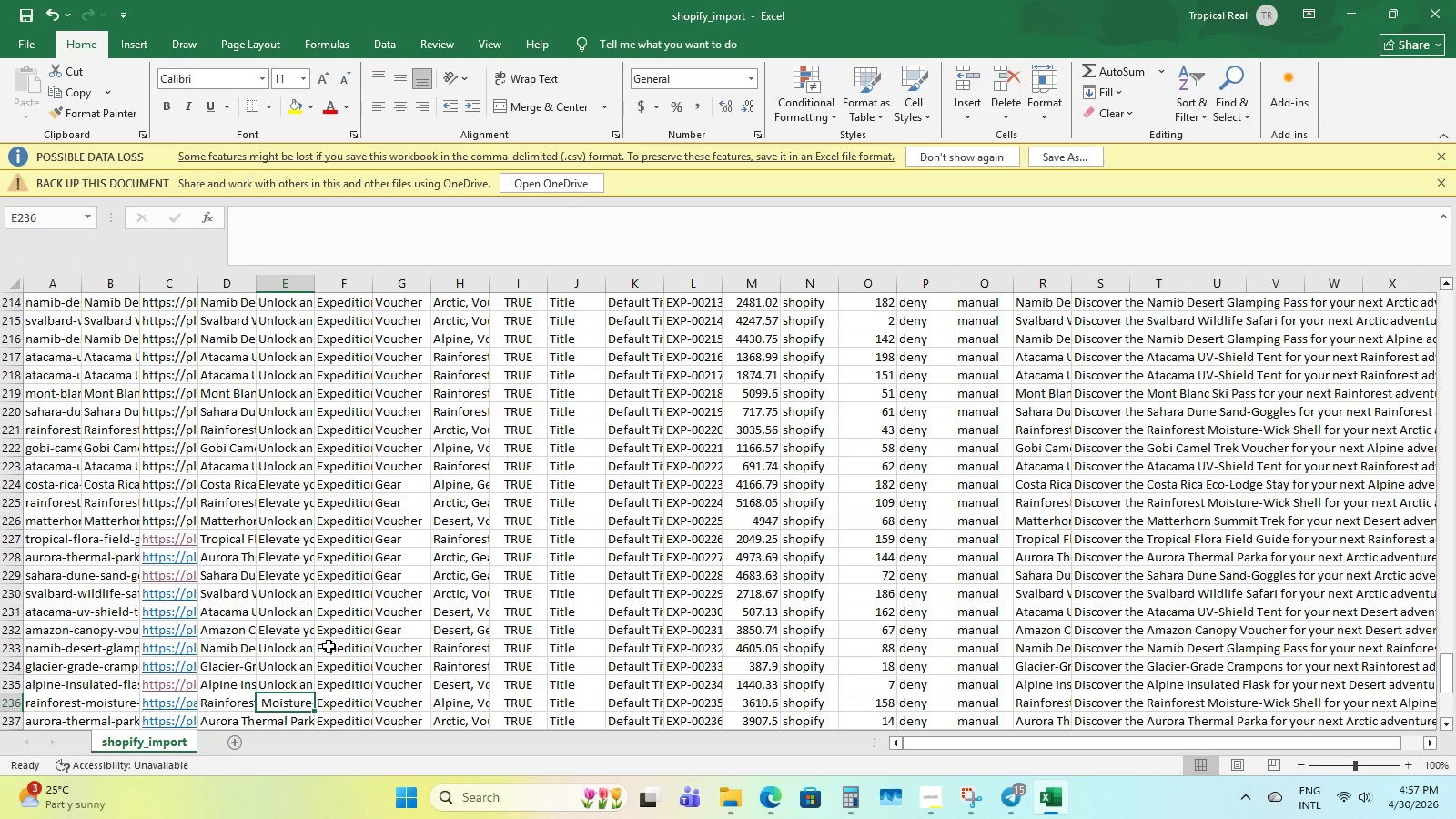 
key(ArrowLeft)
 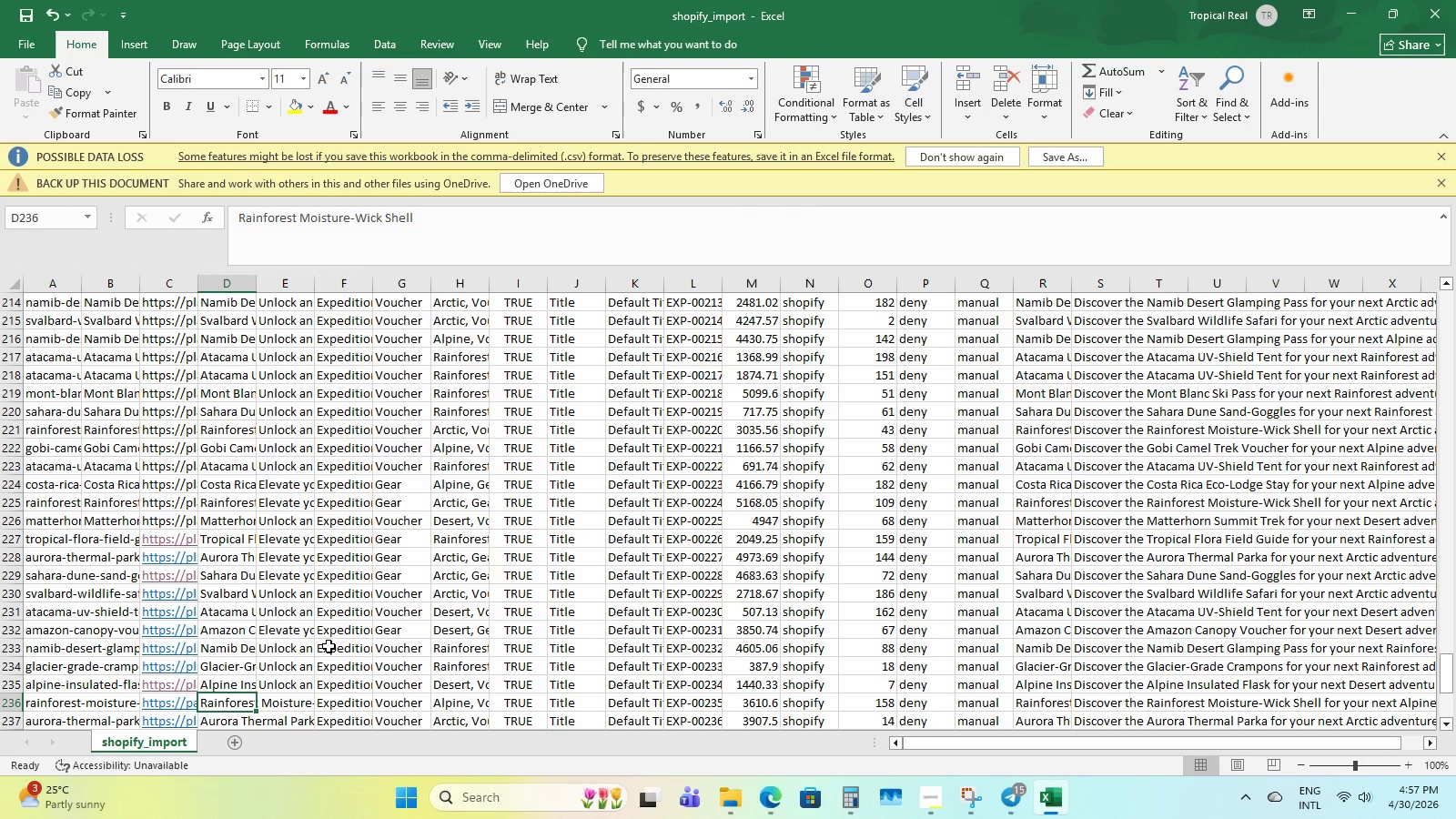 
key(ArrowRight)
 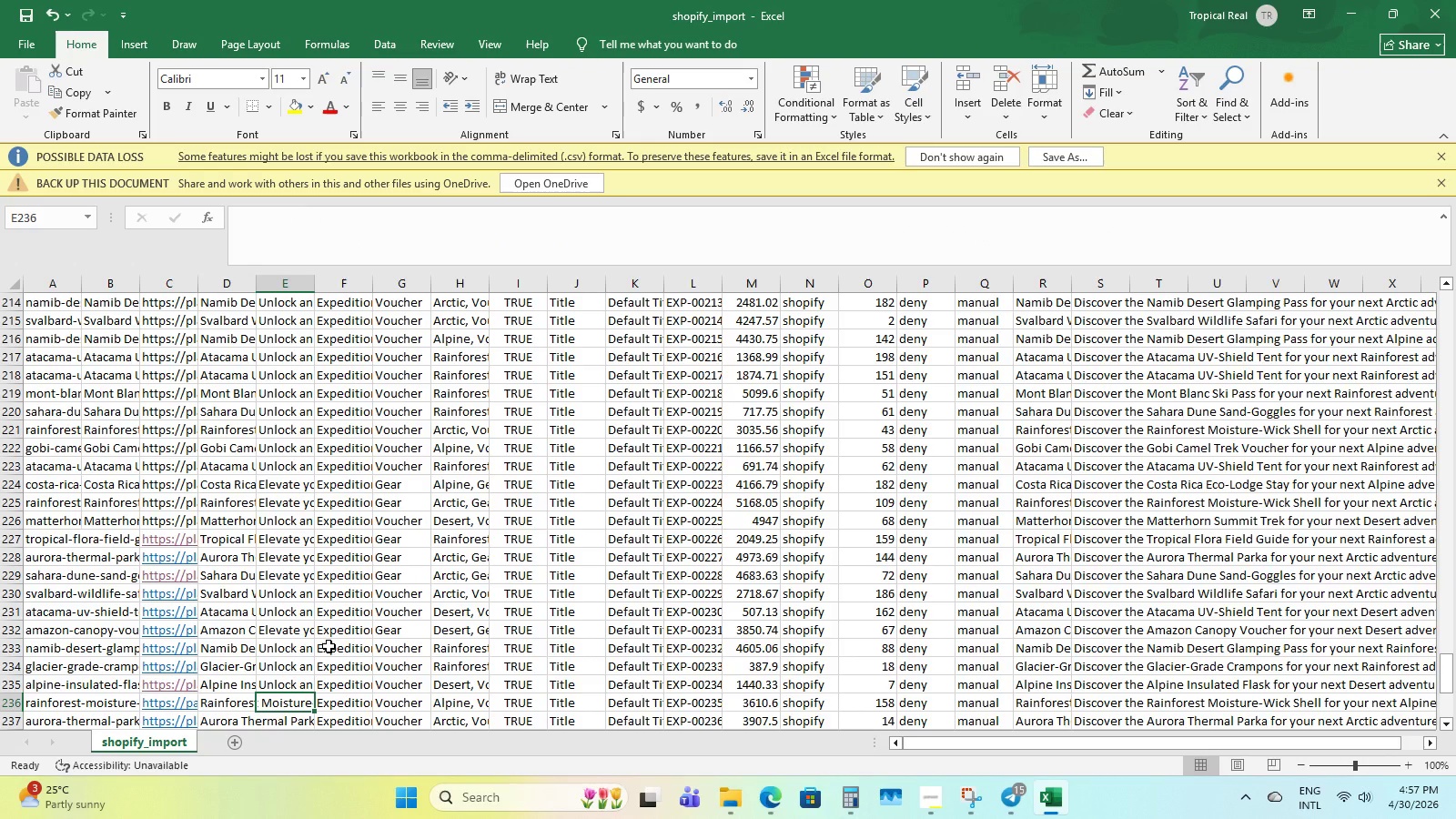 
wait(17.09)
 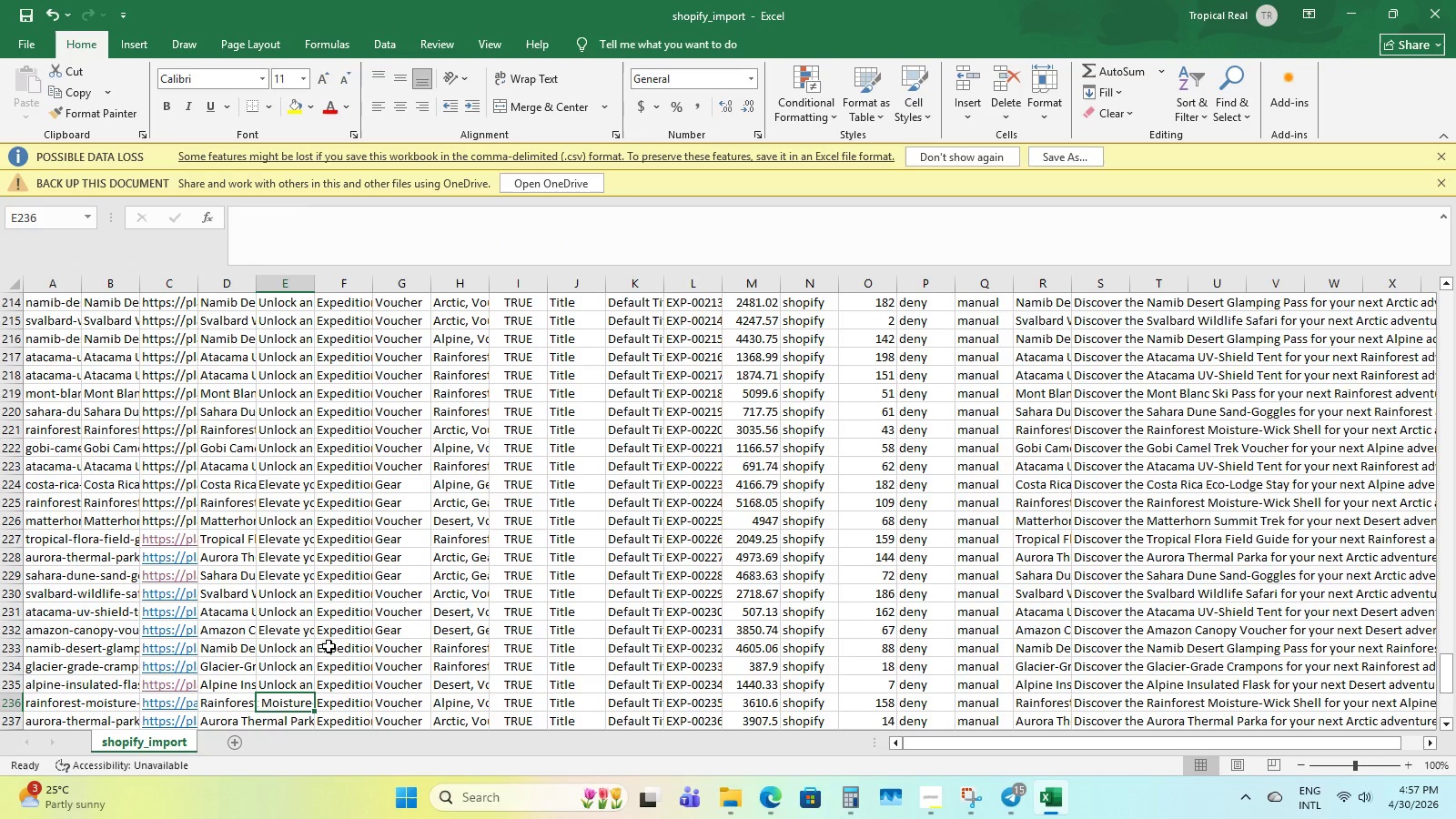 
left_click([946, 791])